 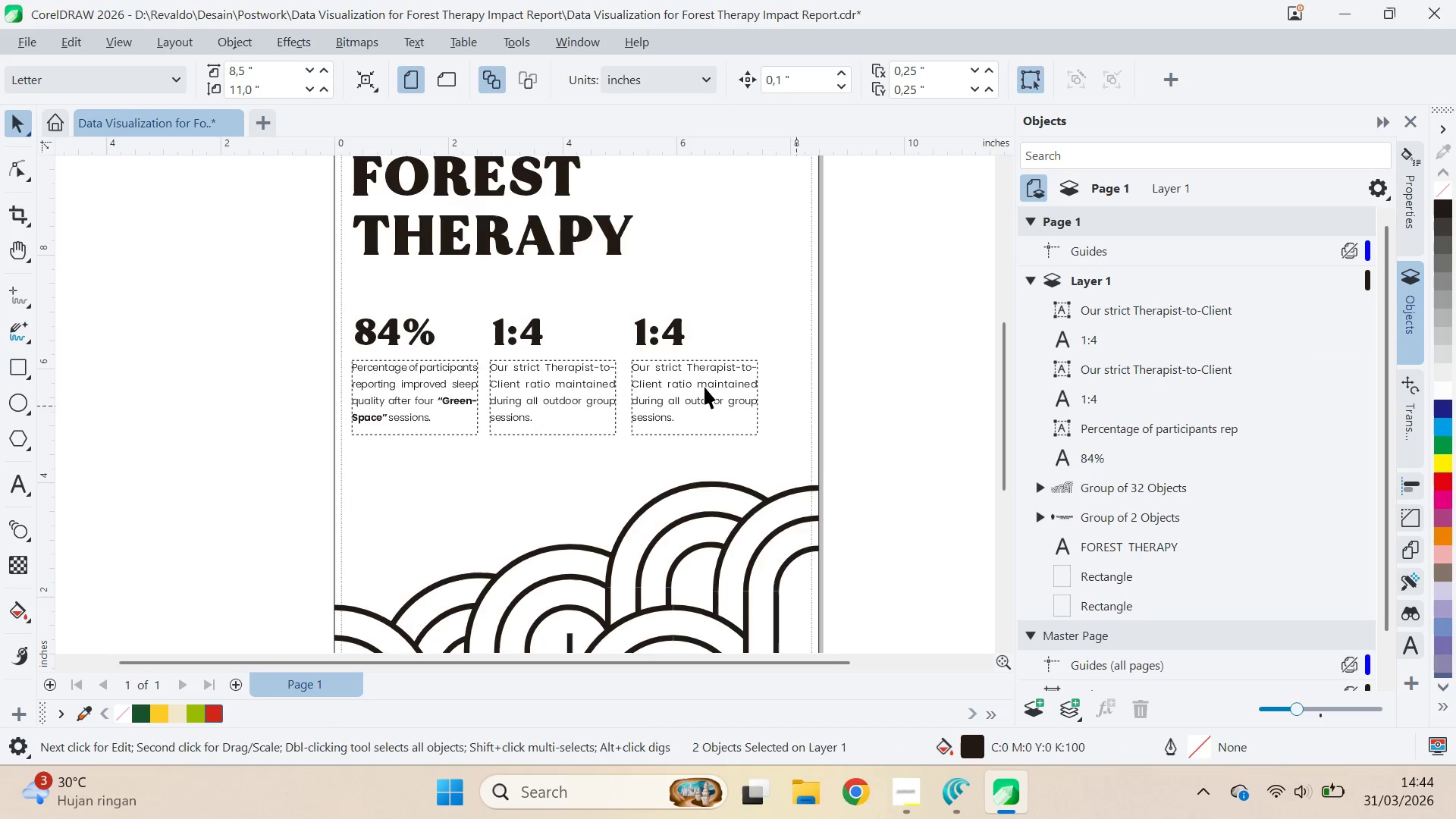 
triple_click([704, 387])
 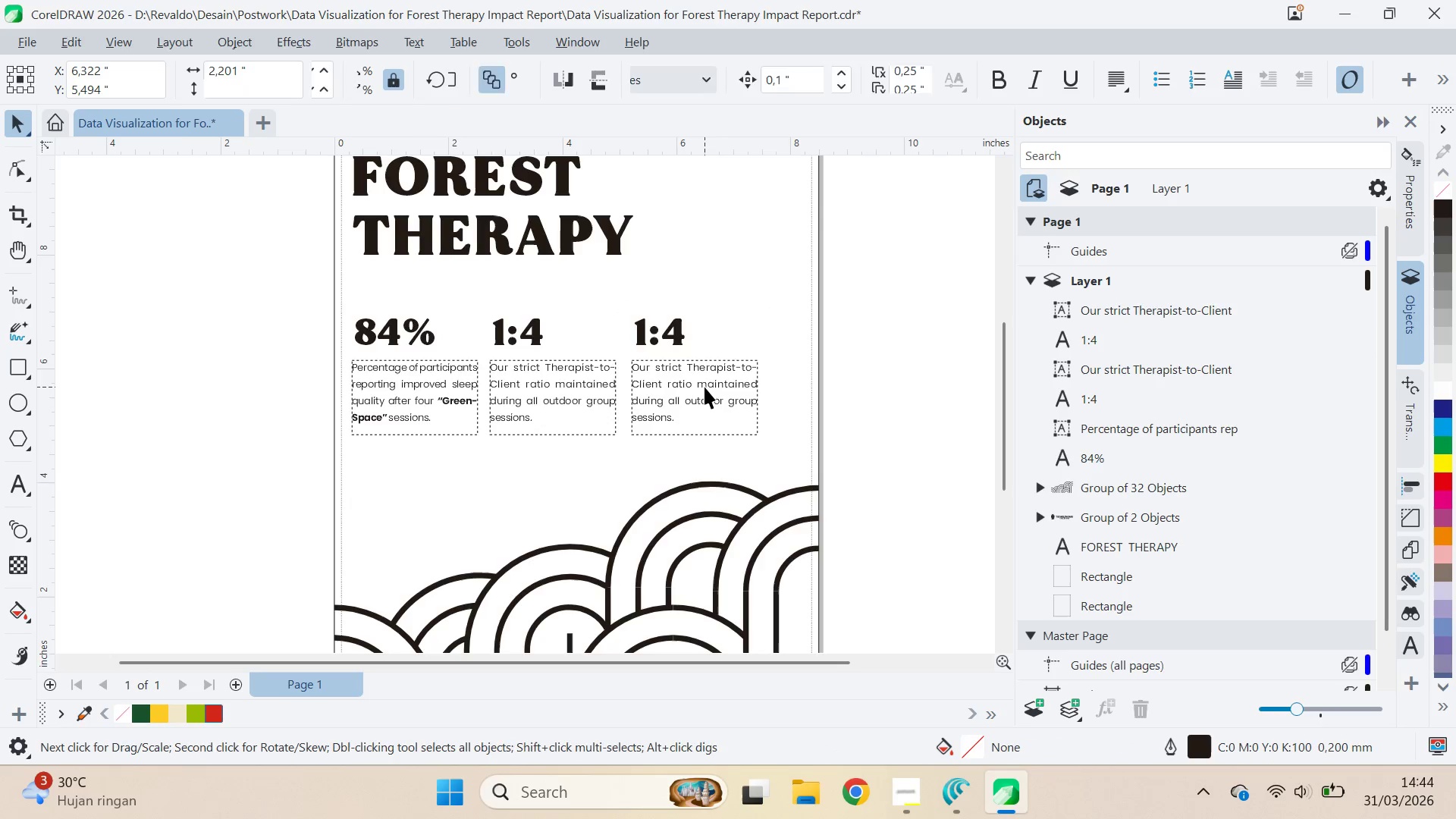 
triple_click([704, 387])
 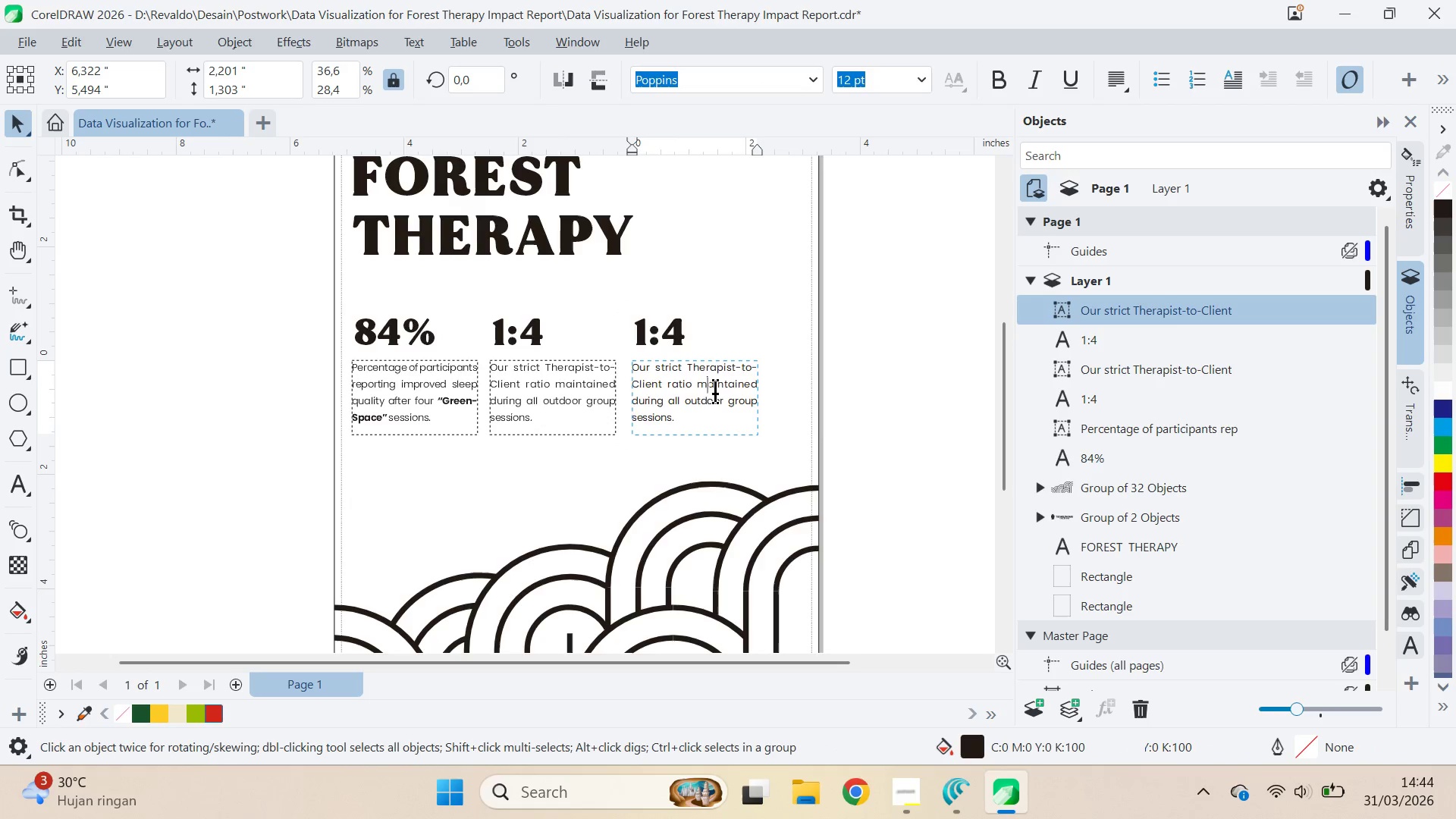 
key(Control+A)
 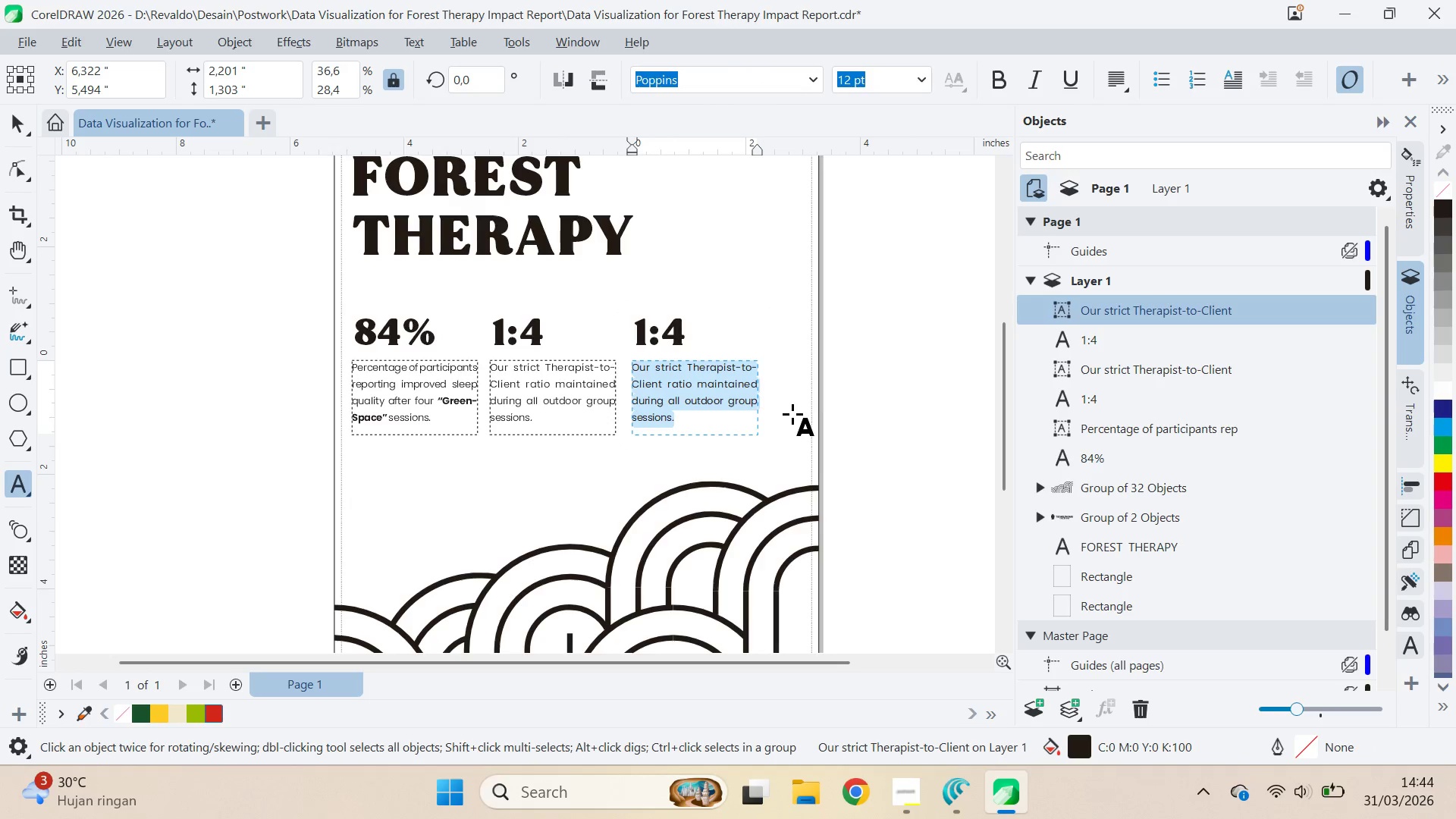 
key(Control+V)
 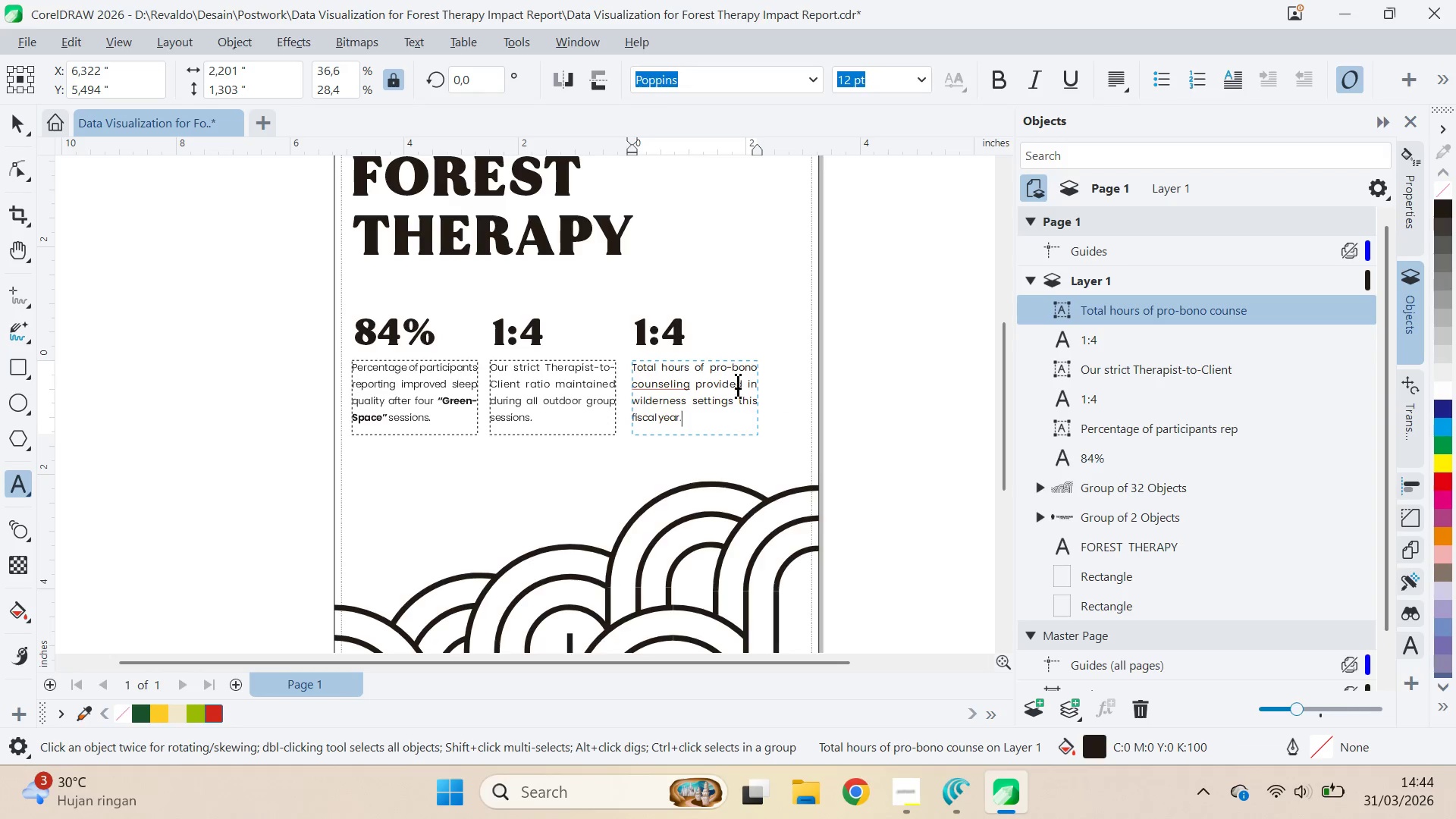 
left_click([642, 327])
 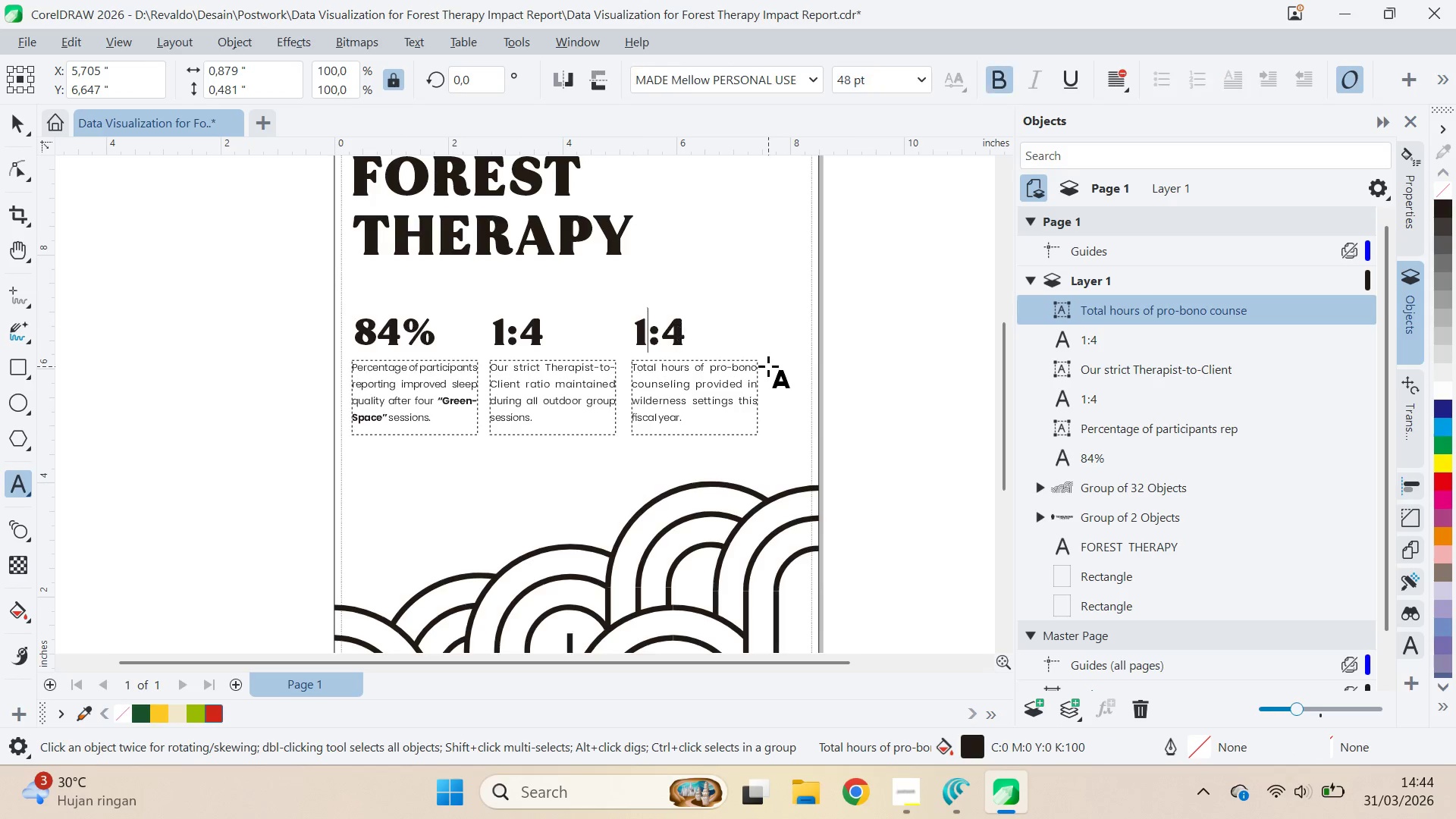 
key(Control+ControlLeft)
 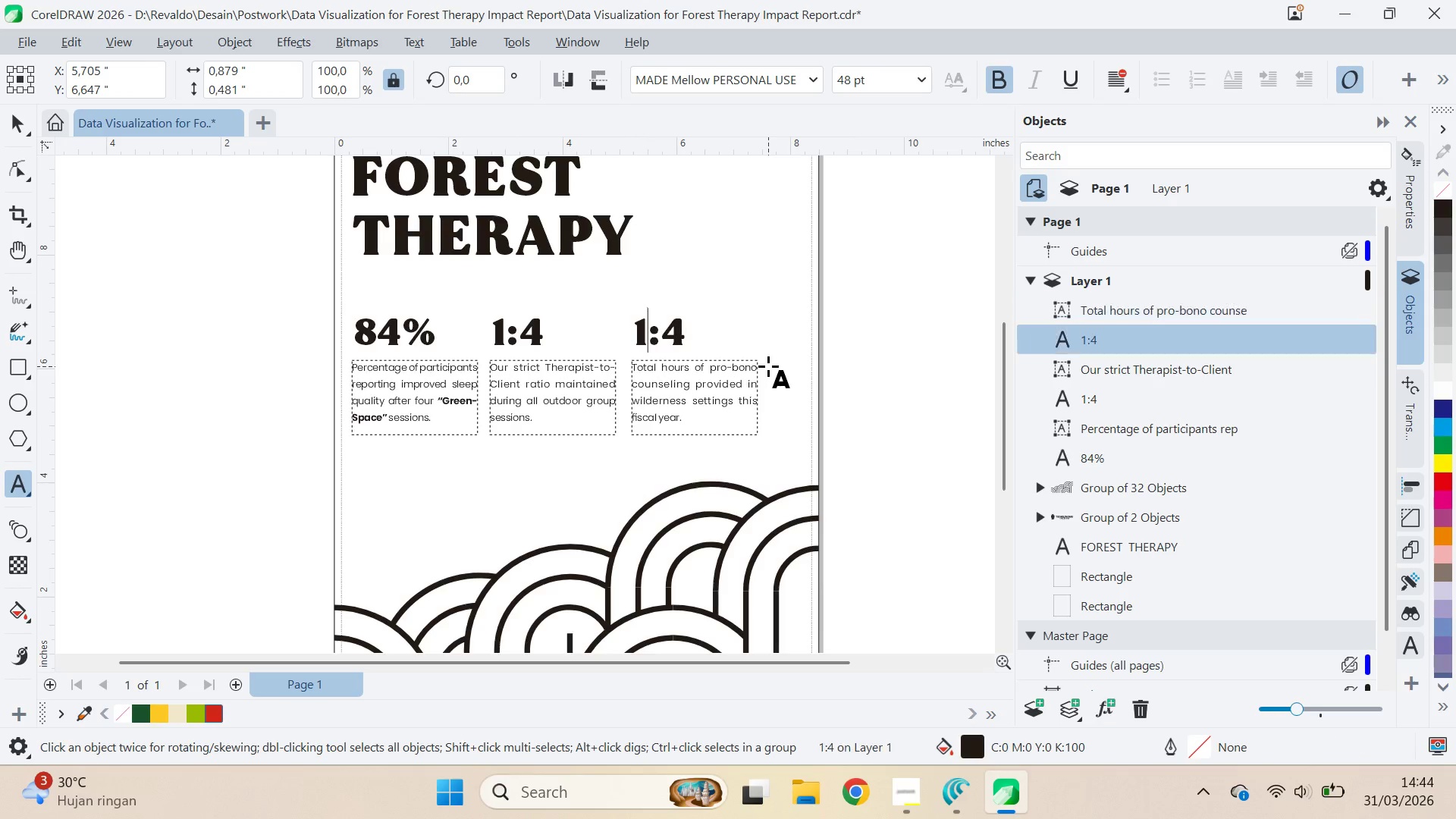 
key(Control+A)
 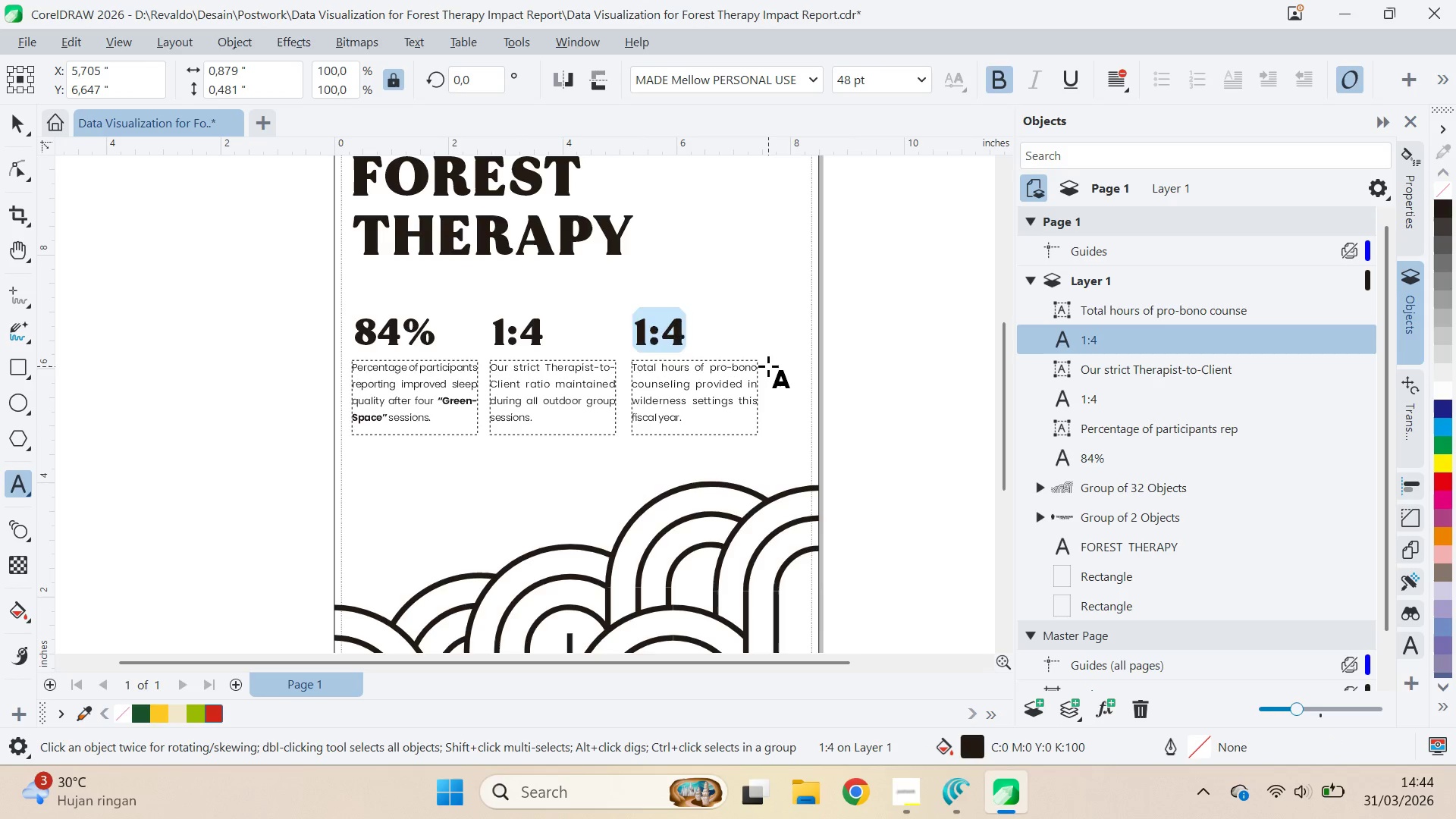 
type(220+)
 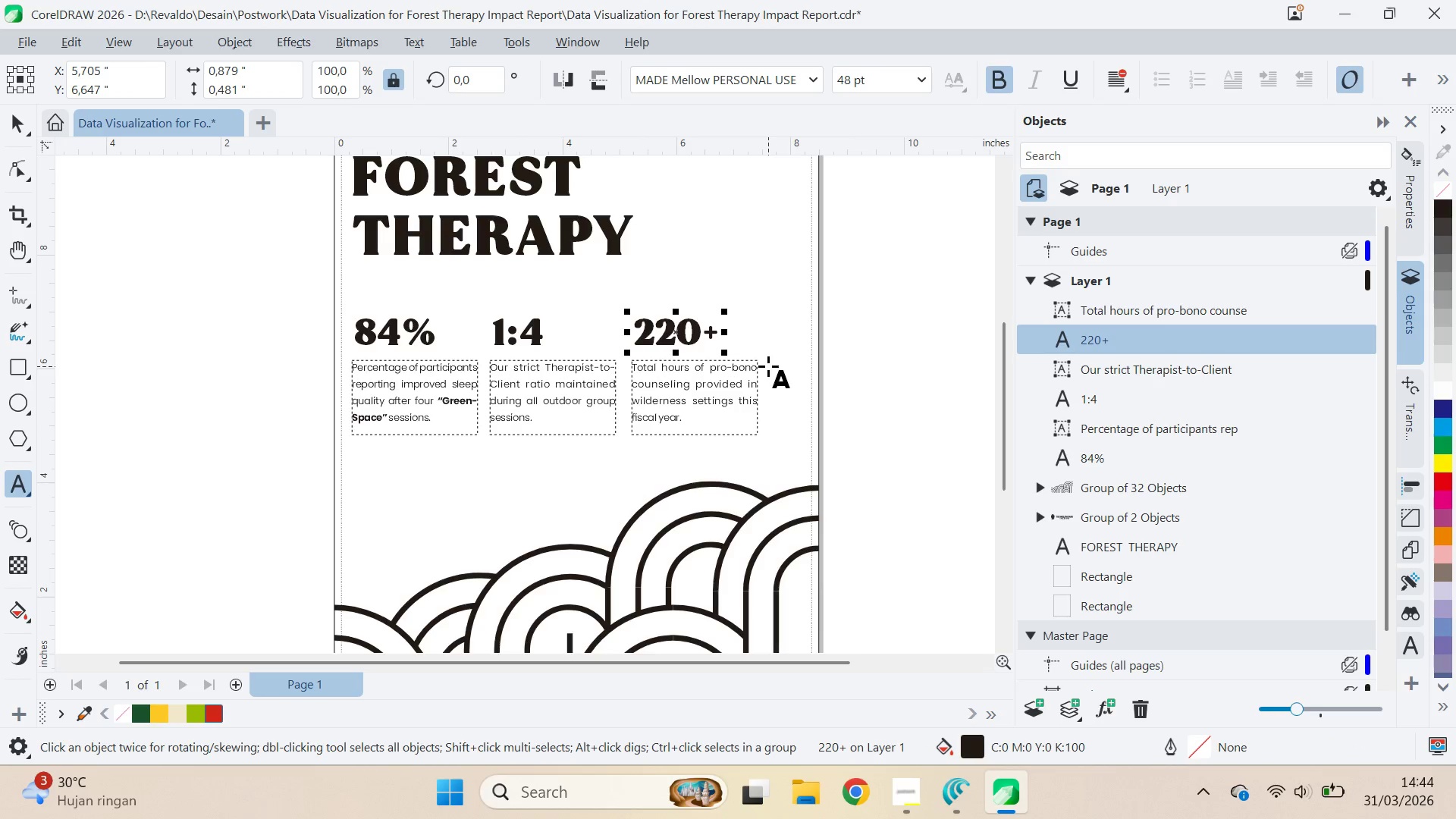 
left_click([890, 355])
 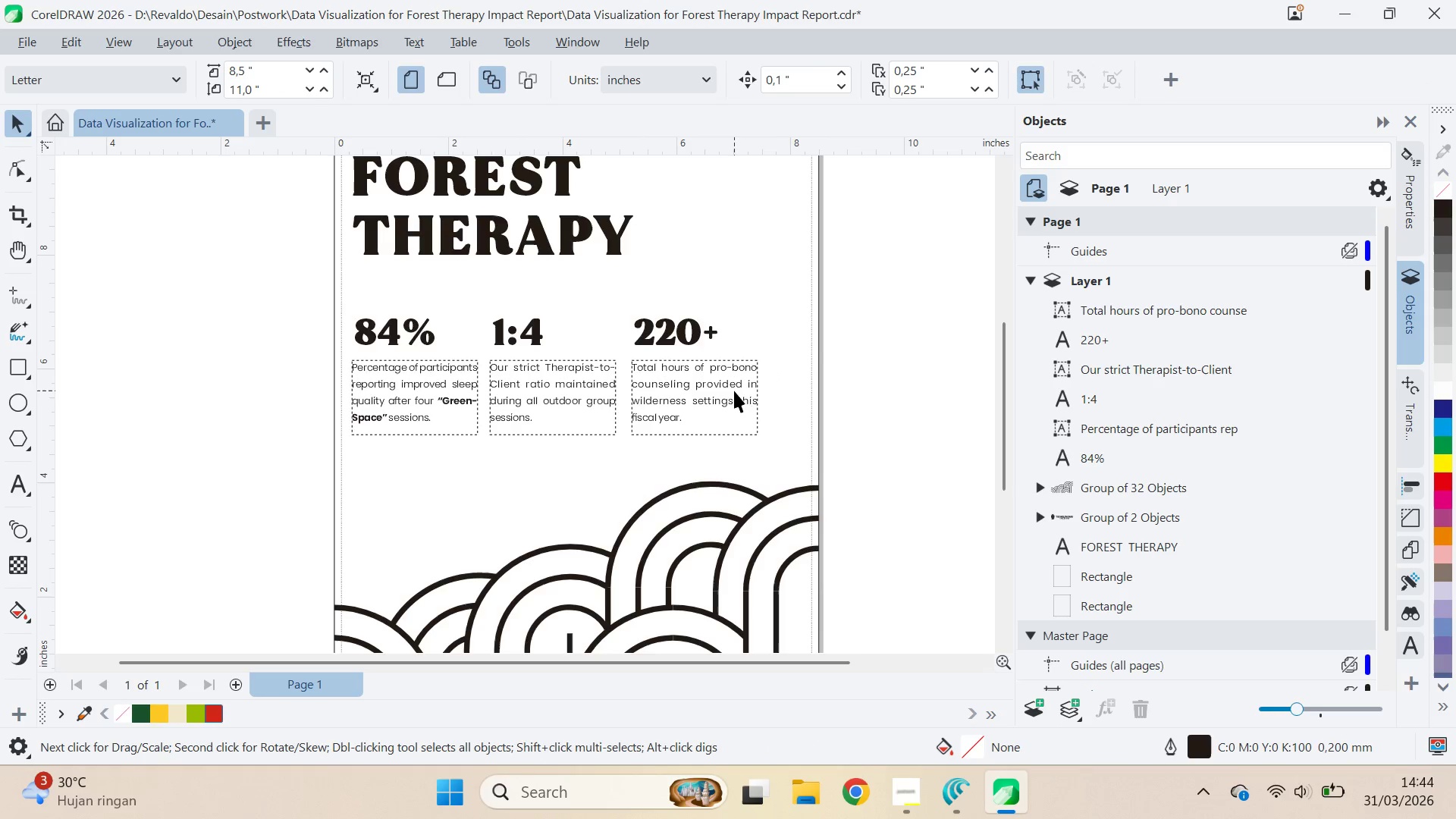 
key(Alt+AltLeft)
 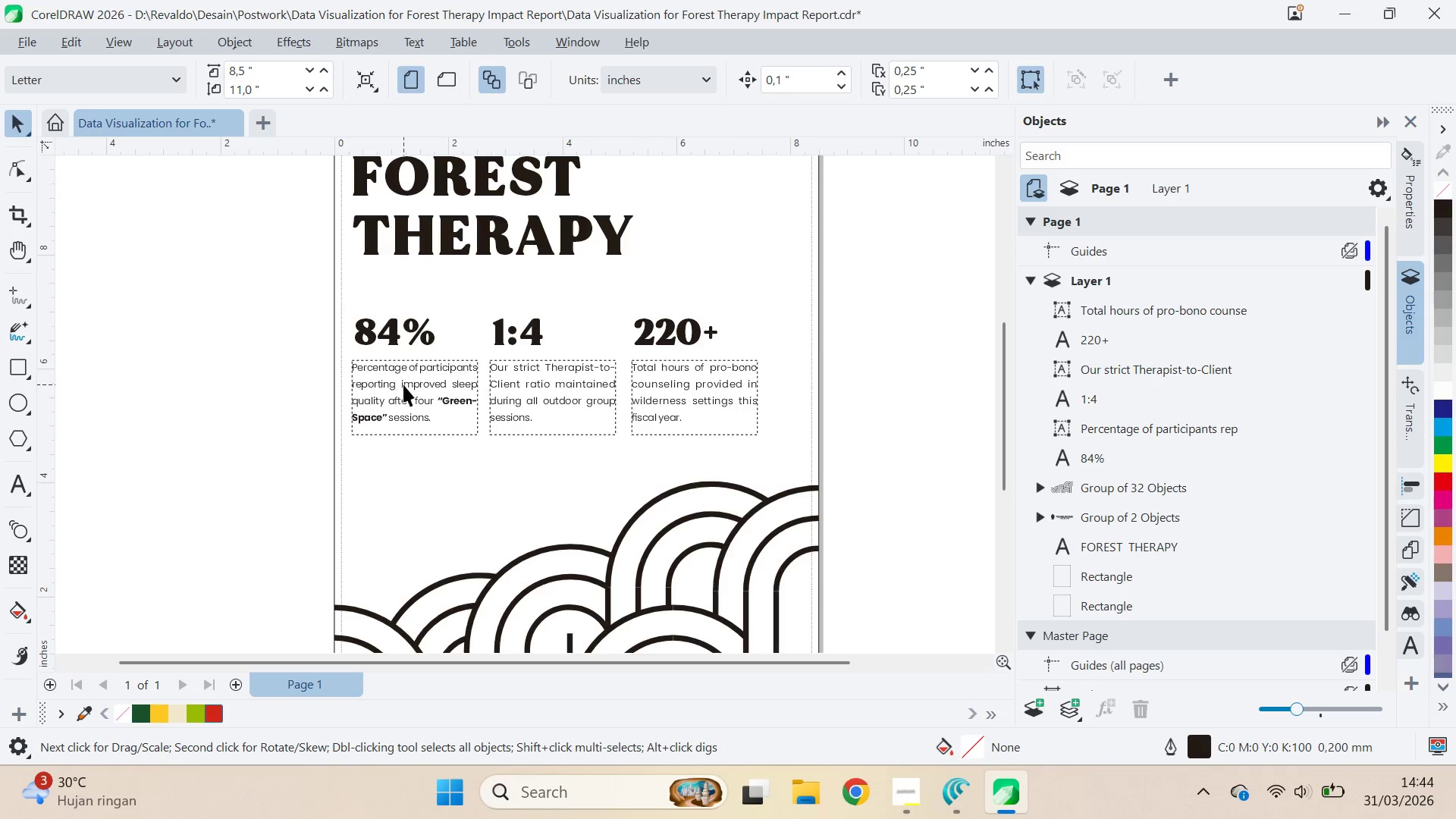 
type(qv)
 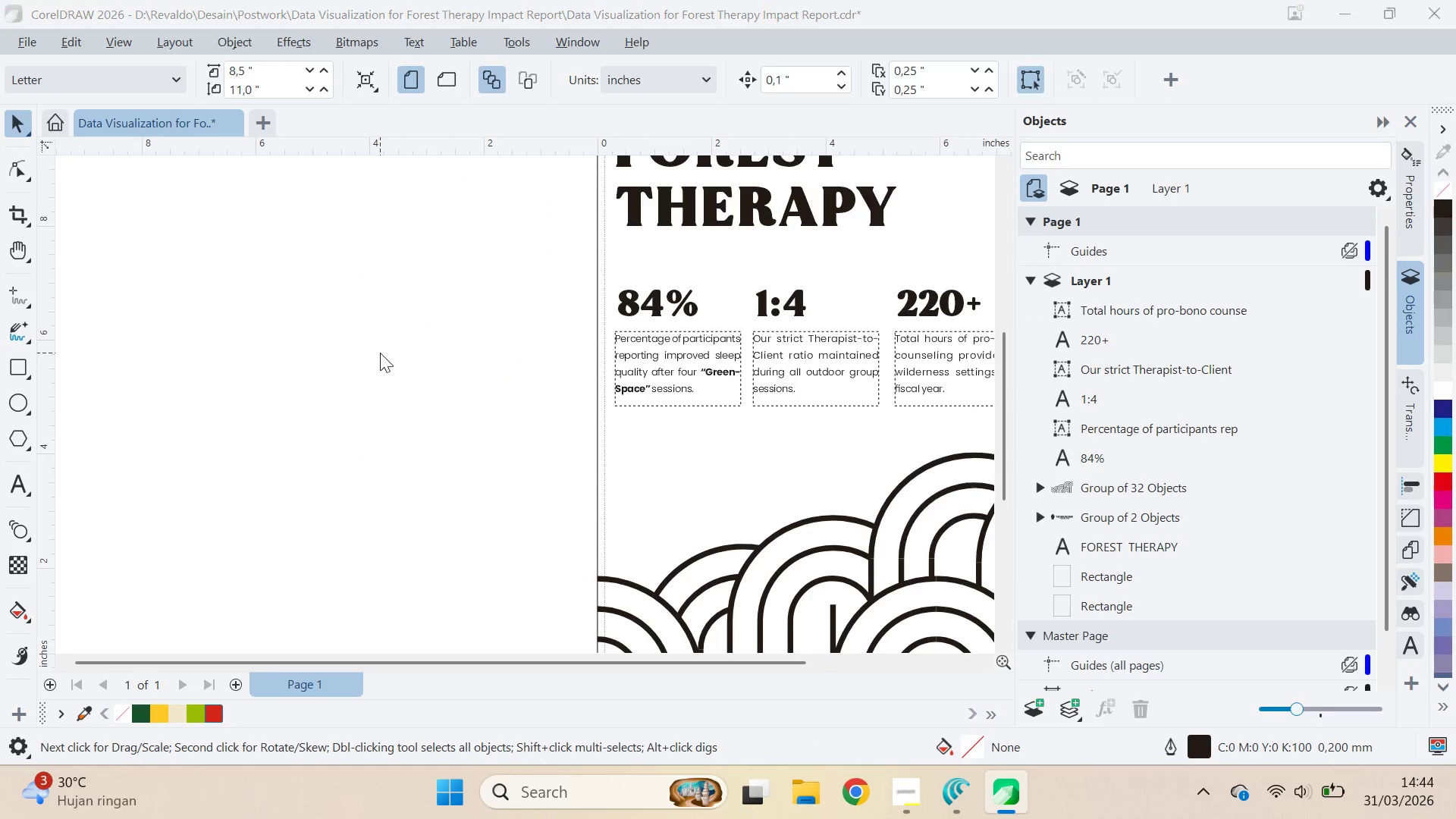 
left_click_drag(start_coordinate=[394, 384], to_coordinate=[657, 355])
 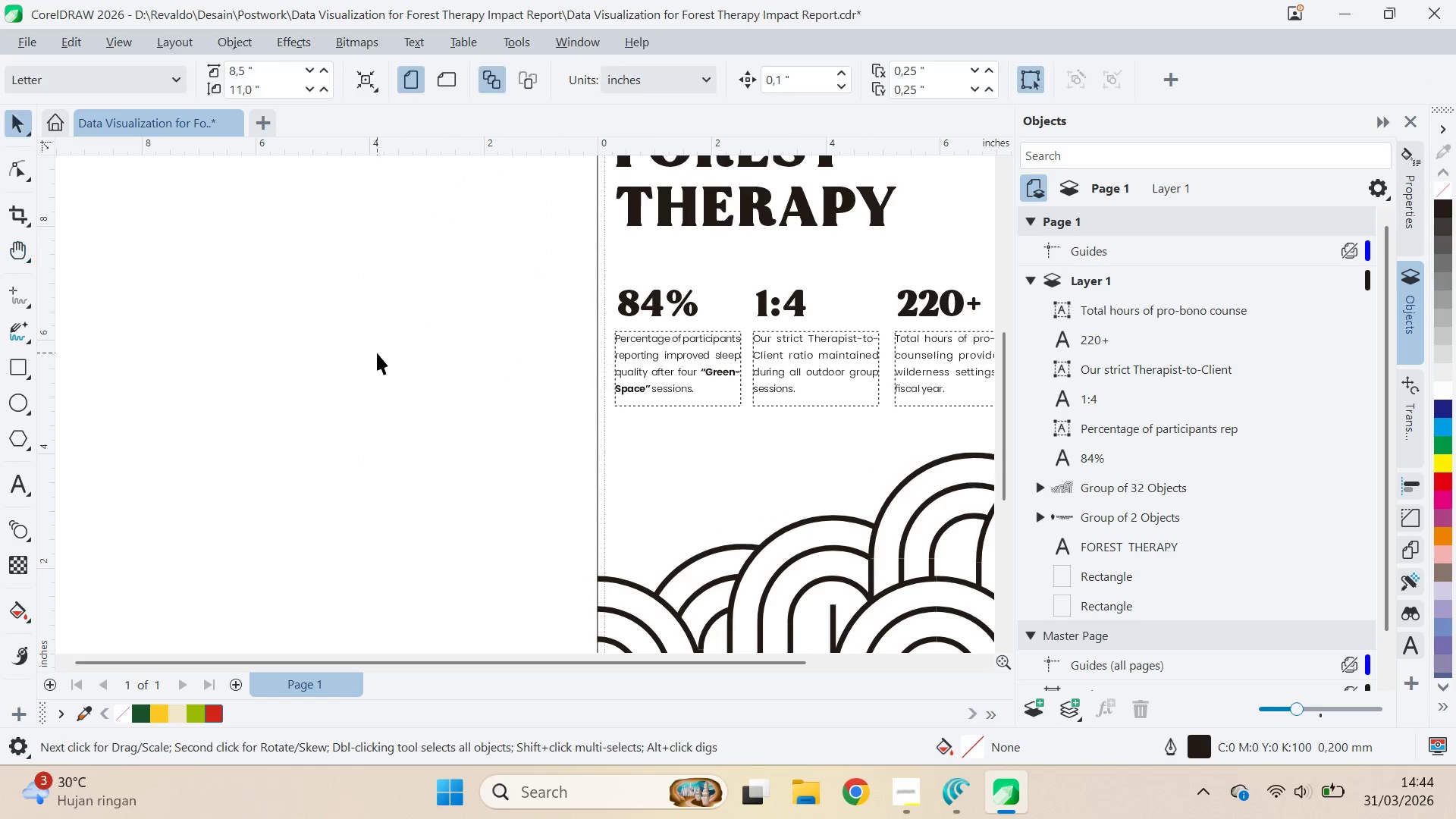 
left_click([377, 353])
 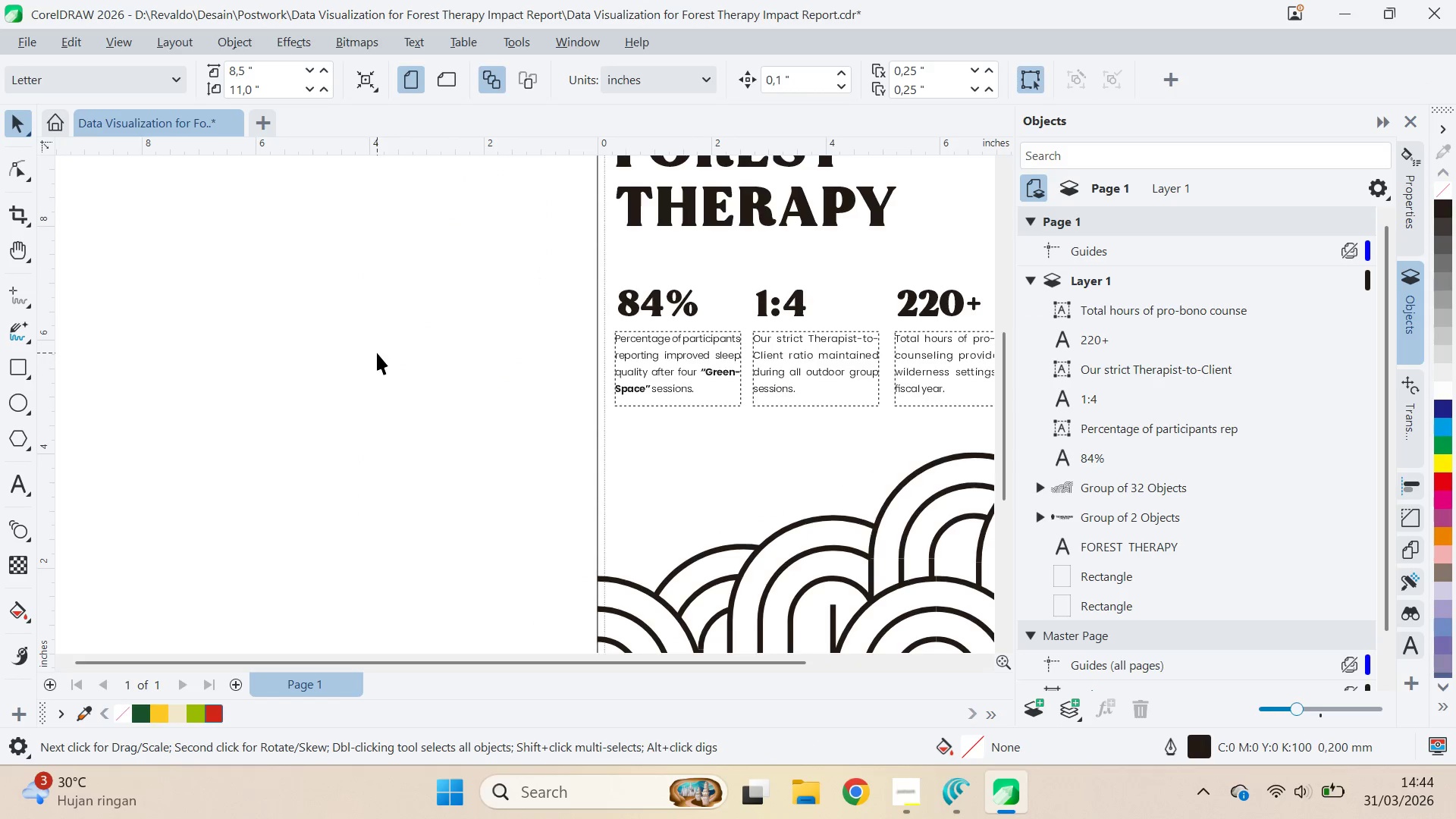 
key(Alt+AltLeft)
 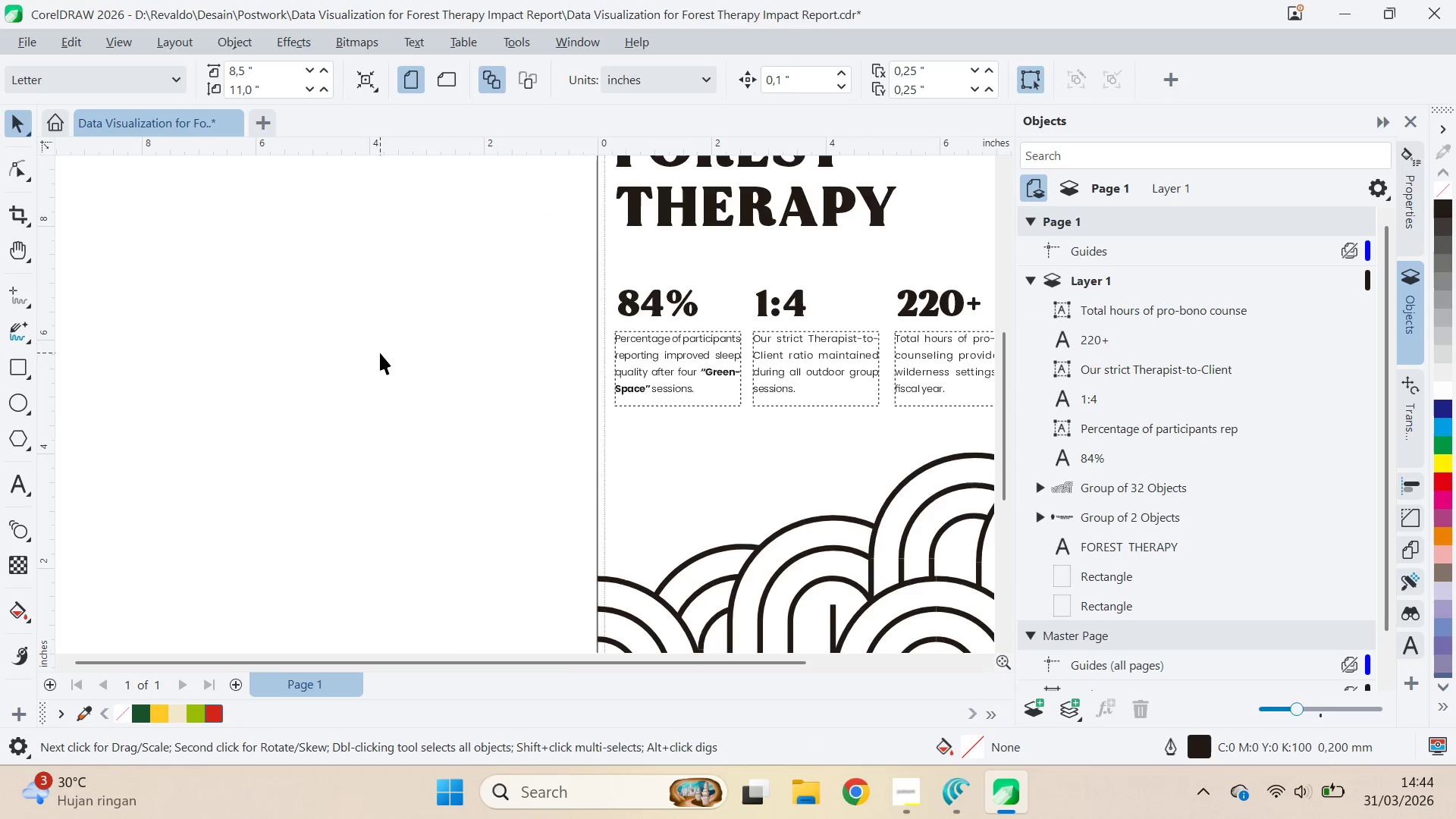 
key(Alt+Tab)